 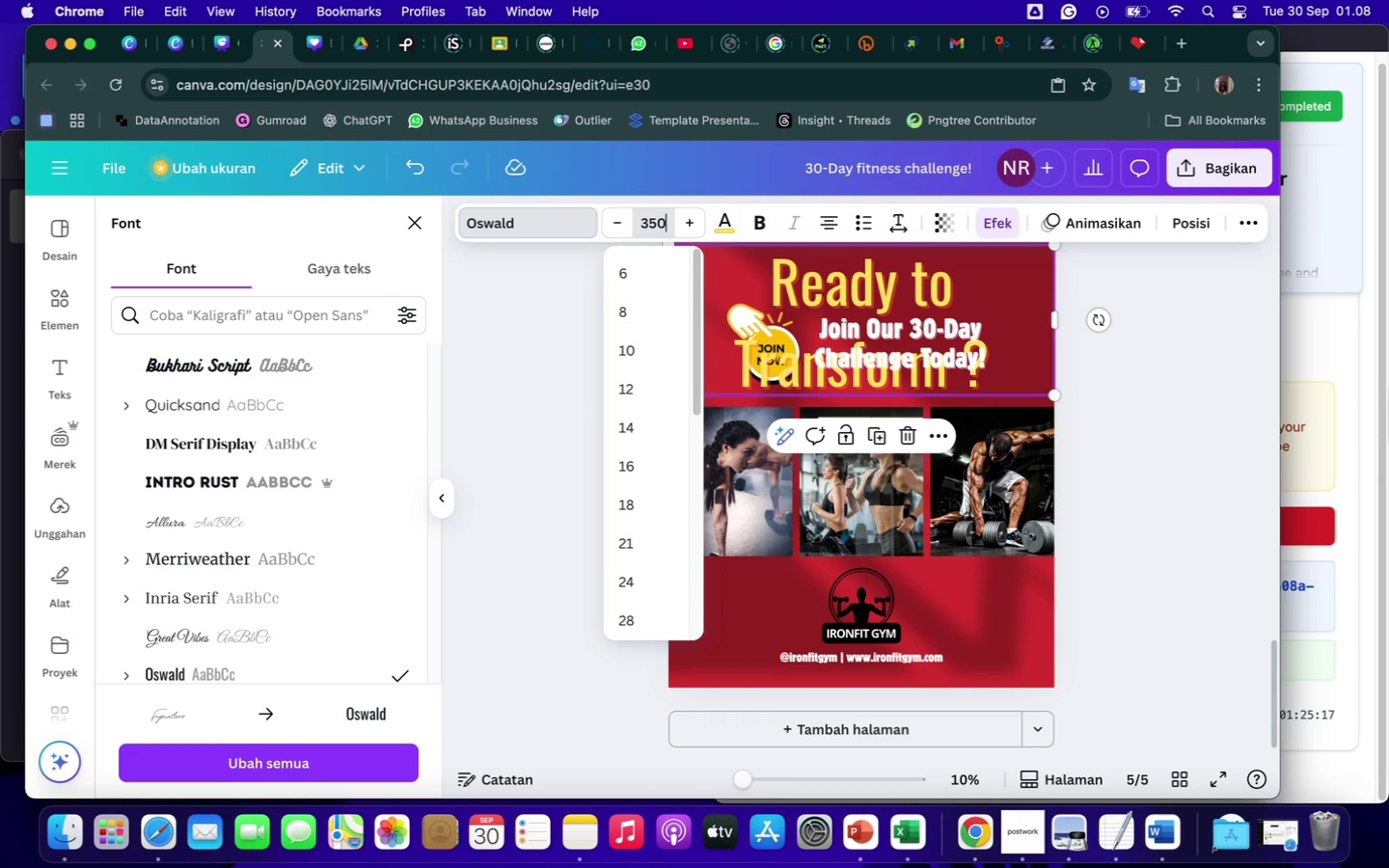 
key(Enter)
 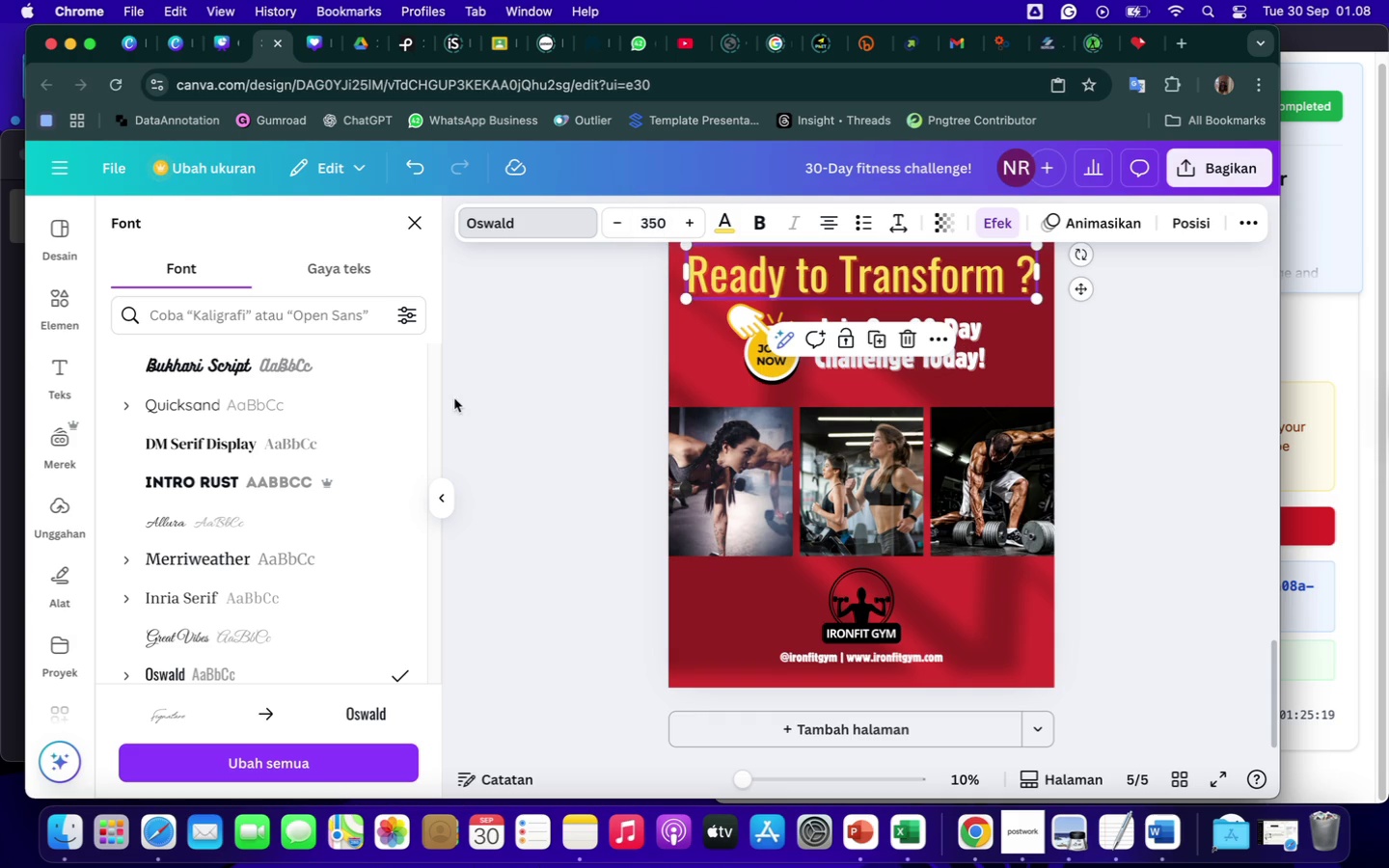 
scroll: coordinate [276, 601], scroll_direction: down, amount: 28.0
 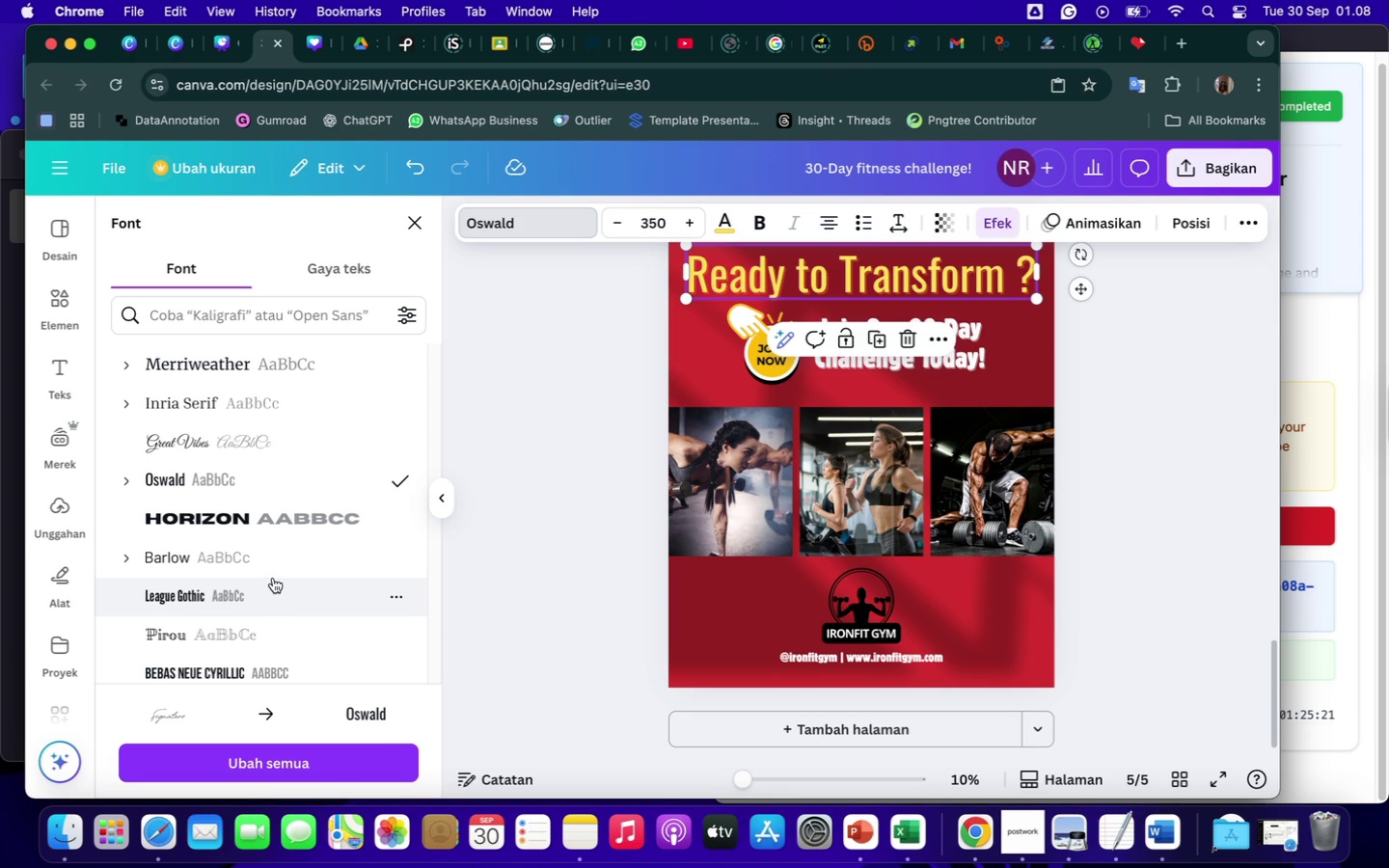 
left_click([259, 589])
 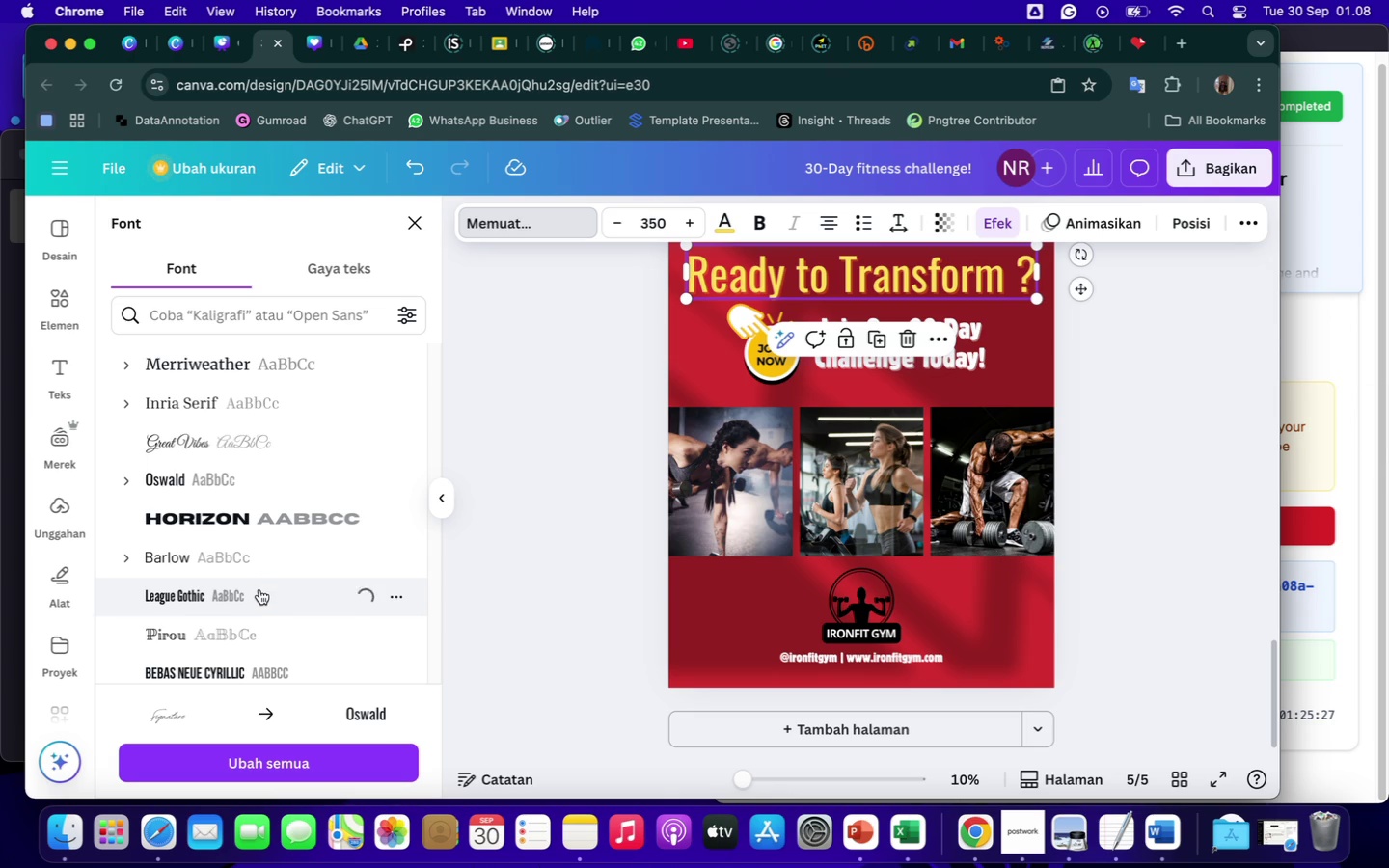 
wait(10.15)
 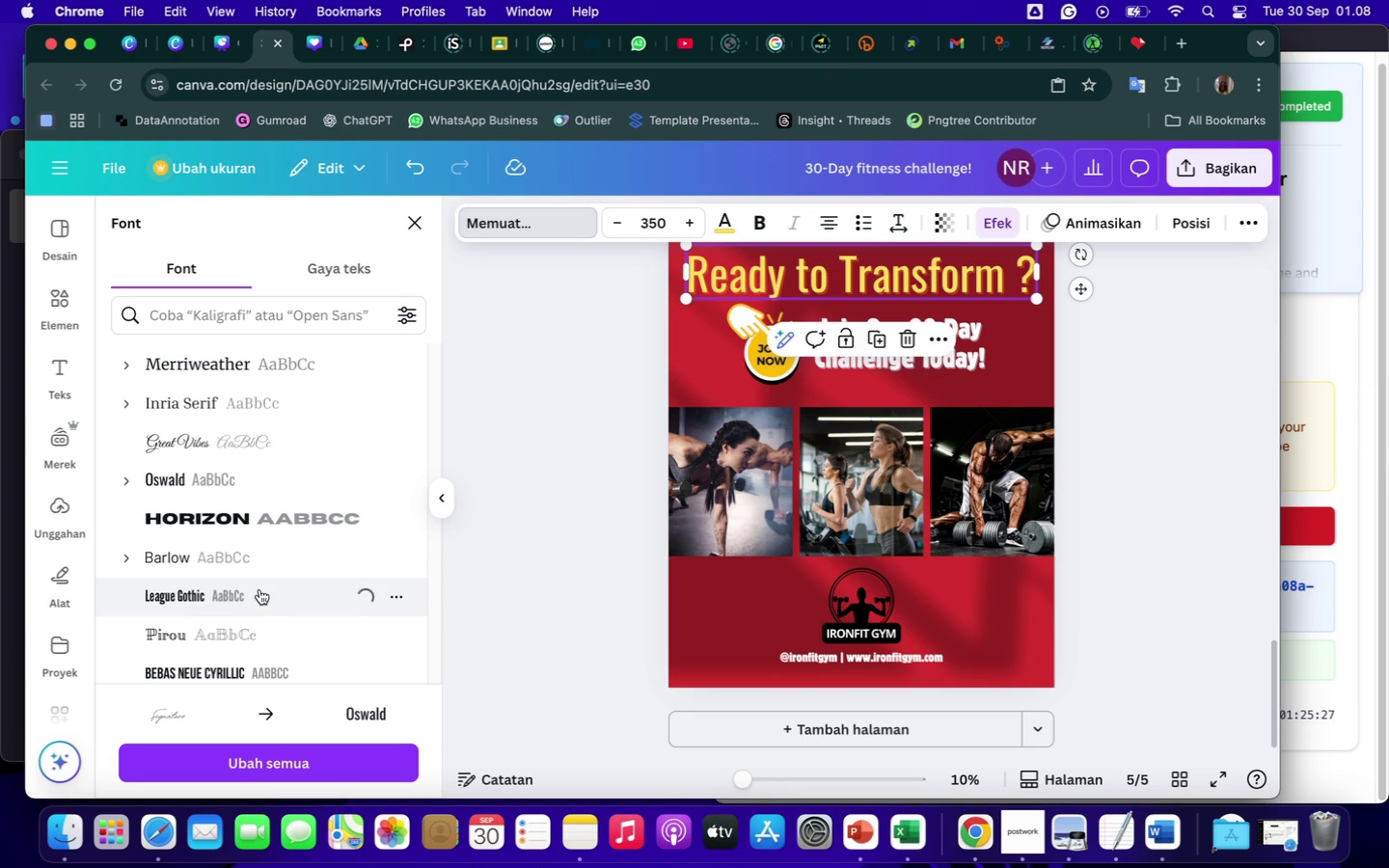 
scroll: coordinate [281, 645], scroll_direction: down, amount: 21.0
 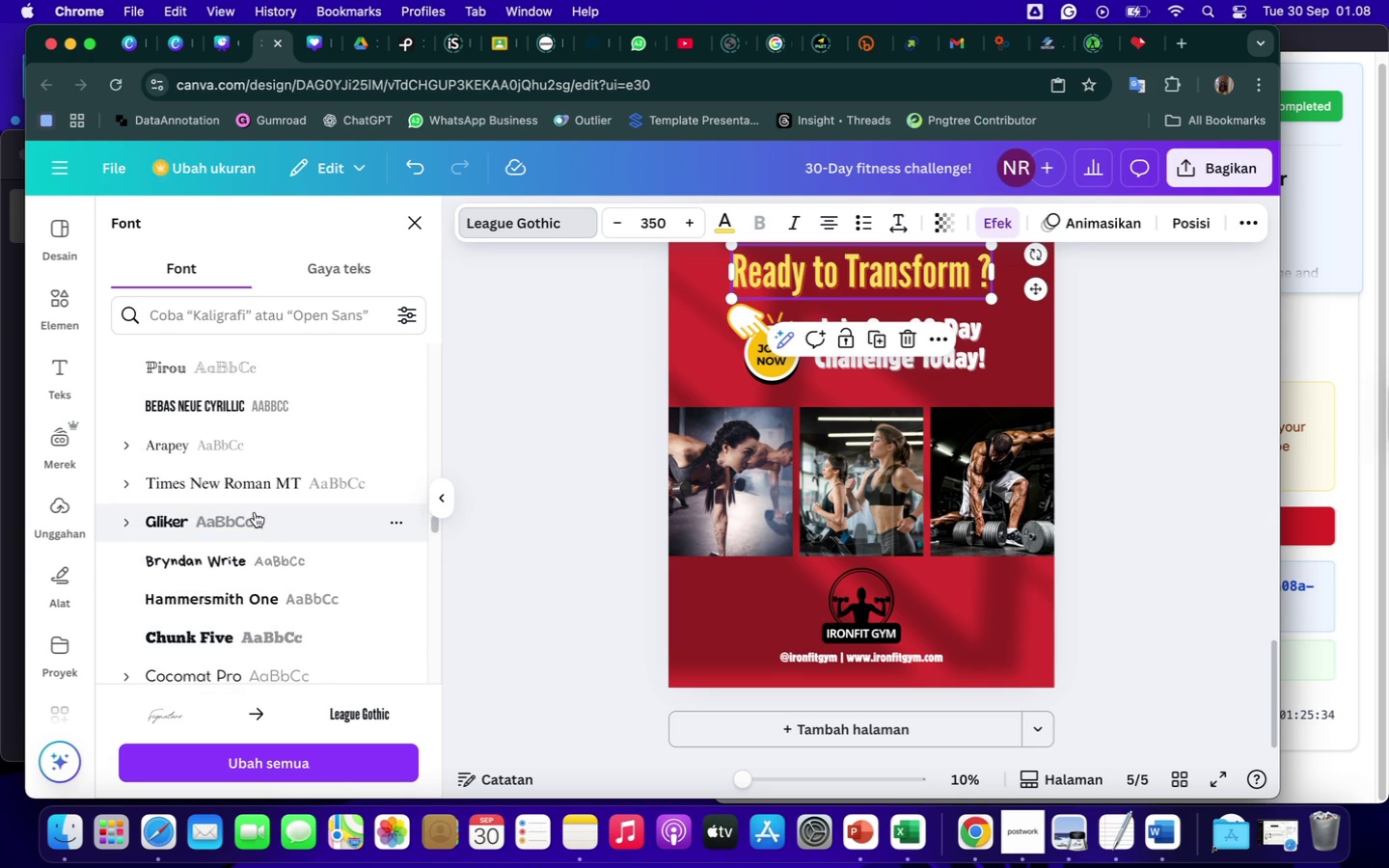 
left_click([233, 633])
 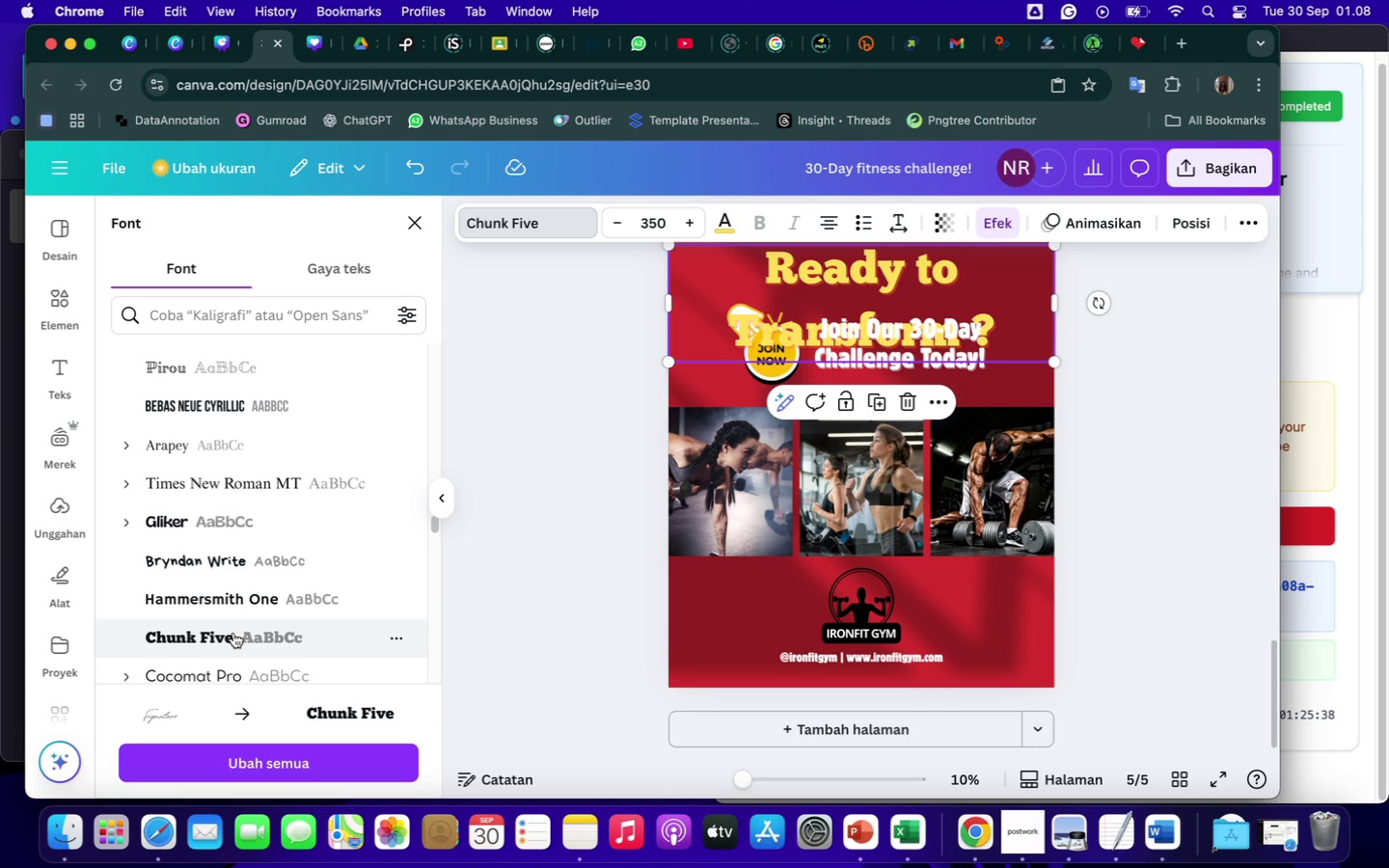 
scroll: coordinate [262, 643], scroll_direction: down, amount: 16.0
 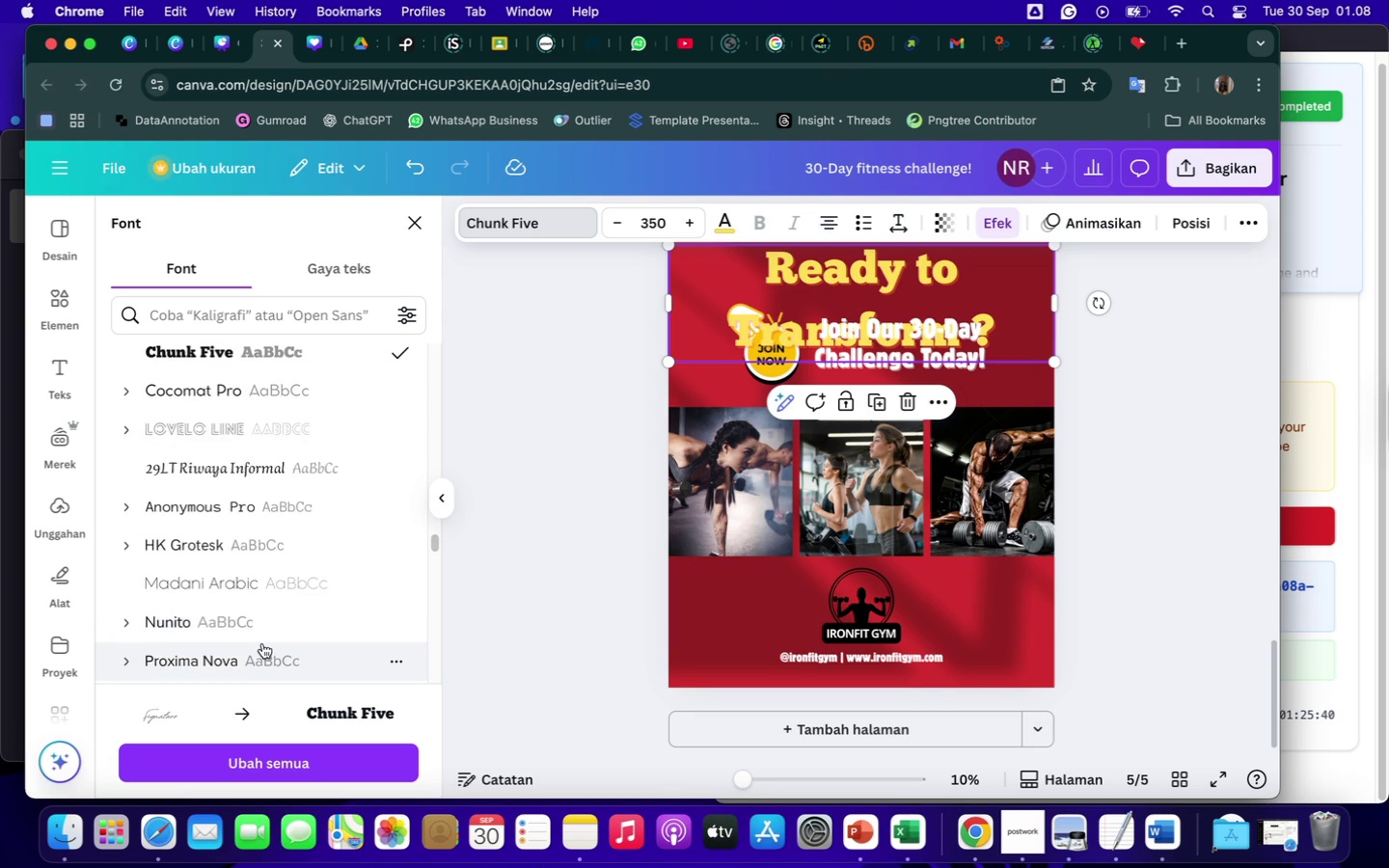 
scroll: coordinate [262, 643], scroll_direction: up, amount: 15.0
 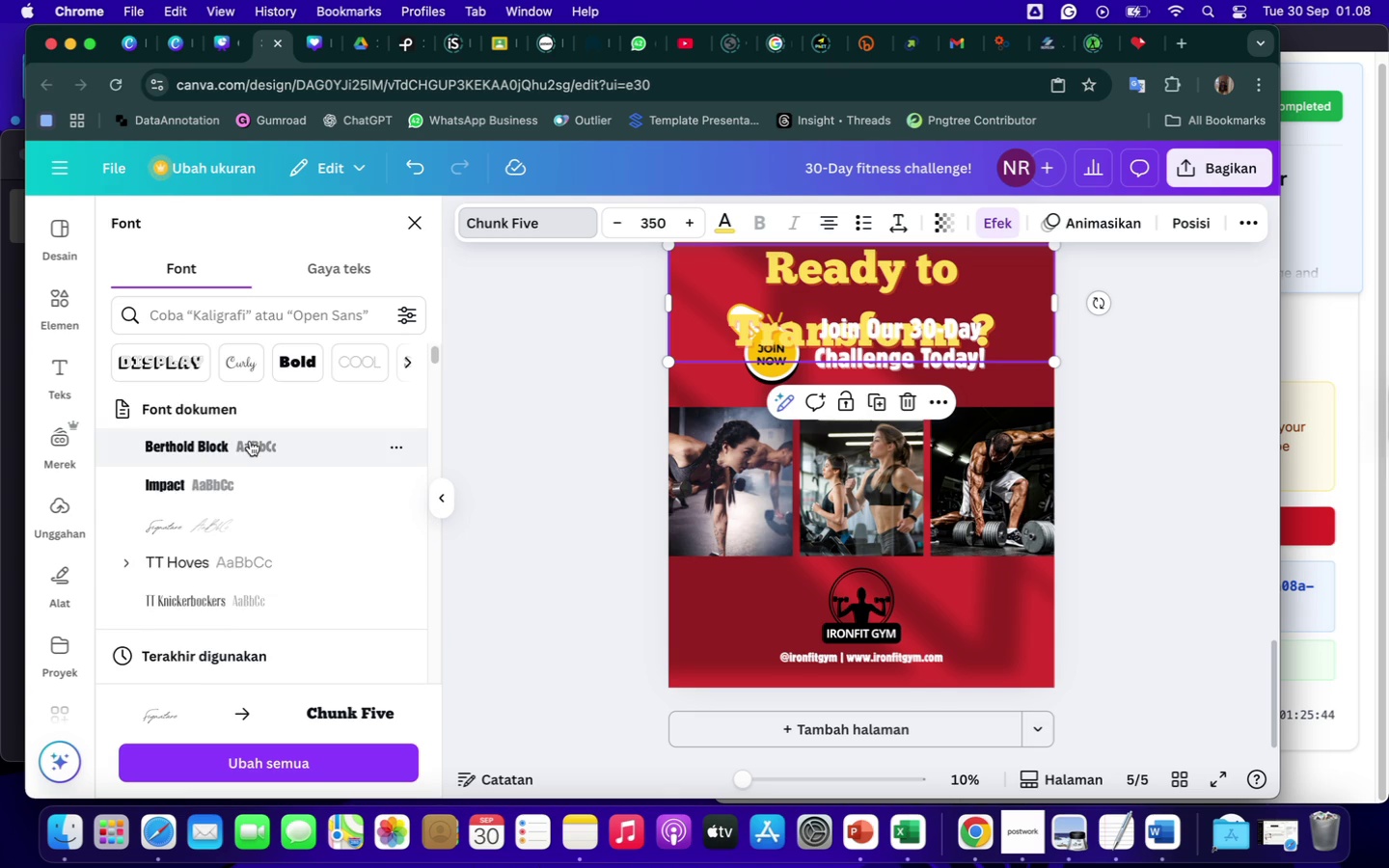 
left_click([248, 447])
 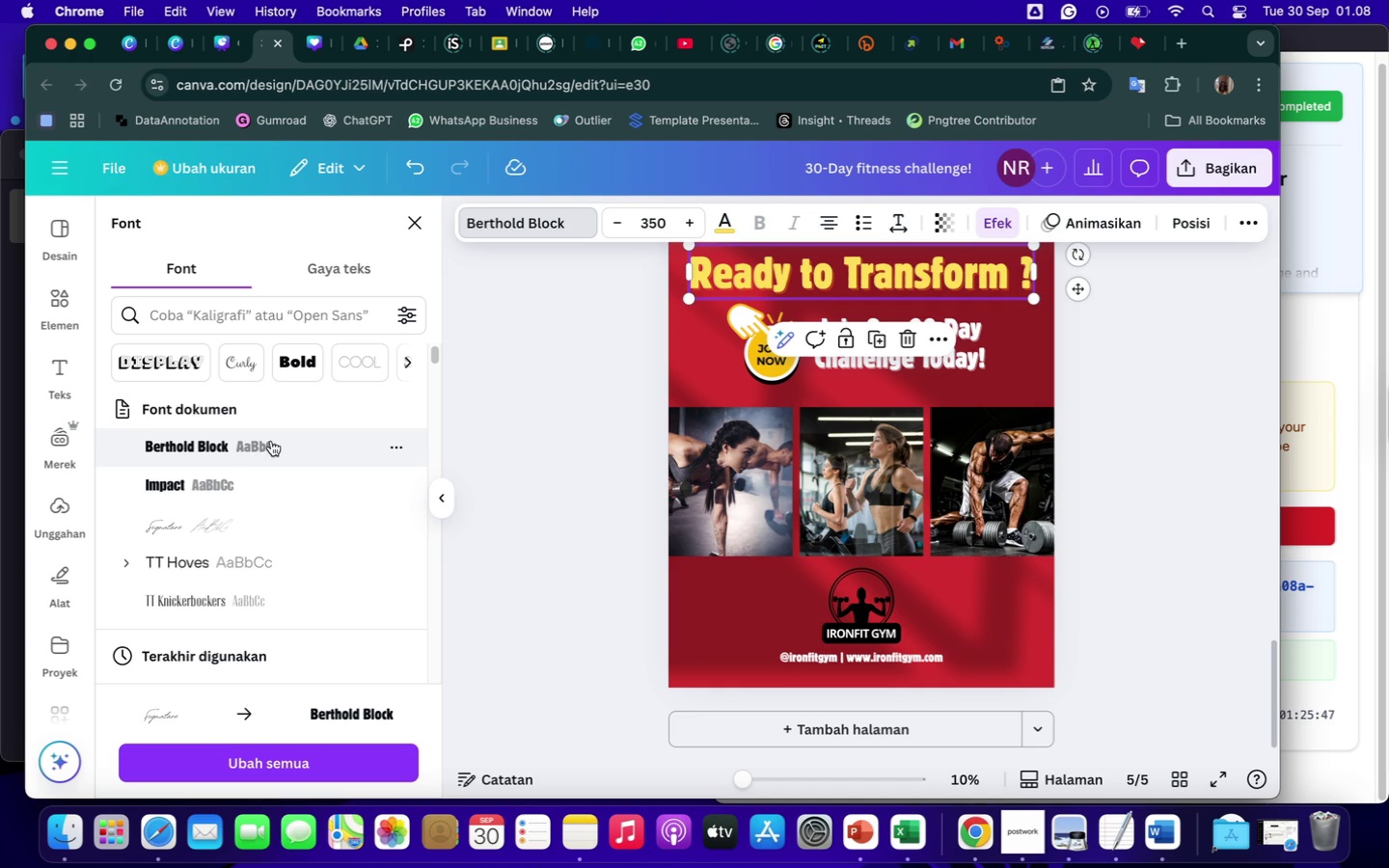 
left_click([212, 483])
 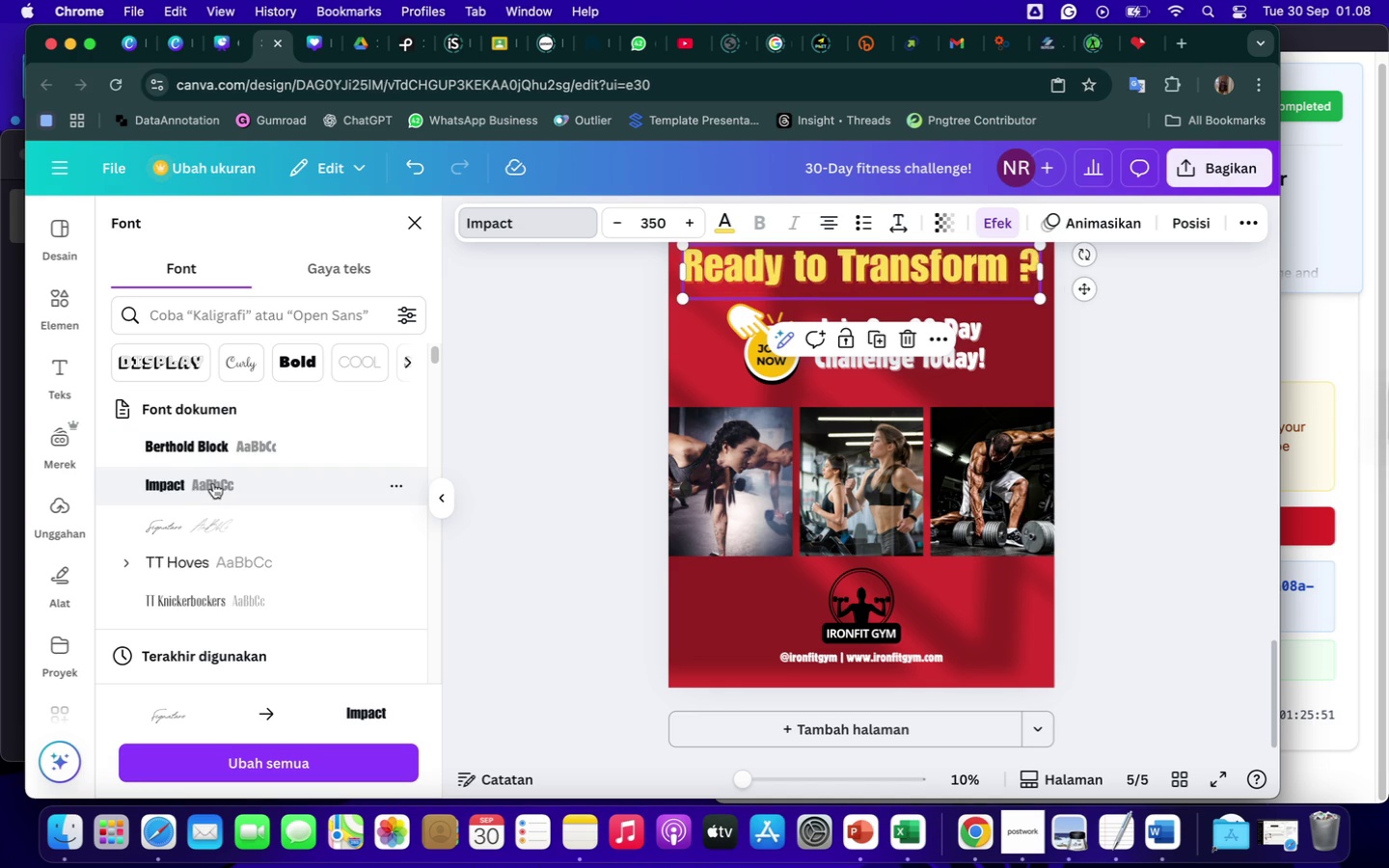 
scroll: coordinate [211, 585], scroll_direction: down, amount: 10.0
 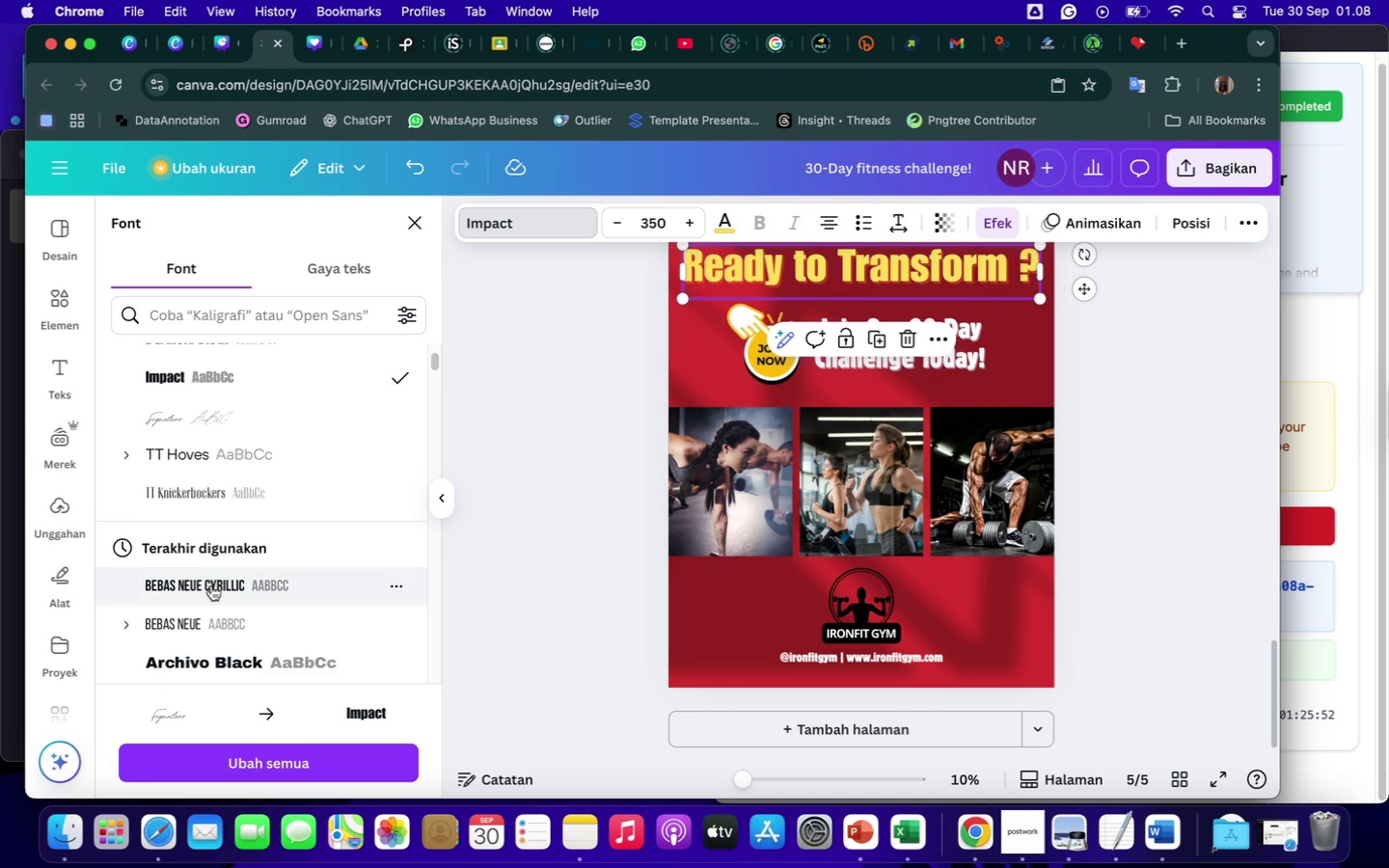 
scroll: coordinate [211, 585], scroll_direction: up, amount: 33.0
 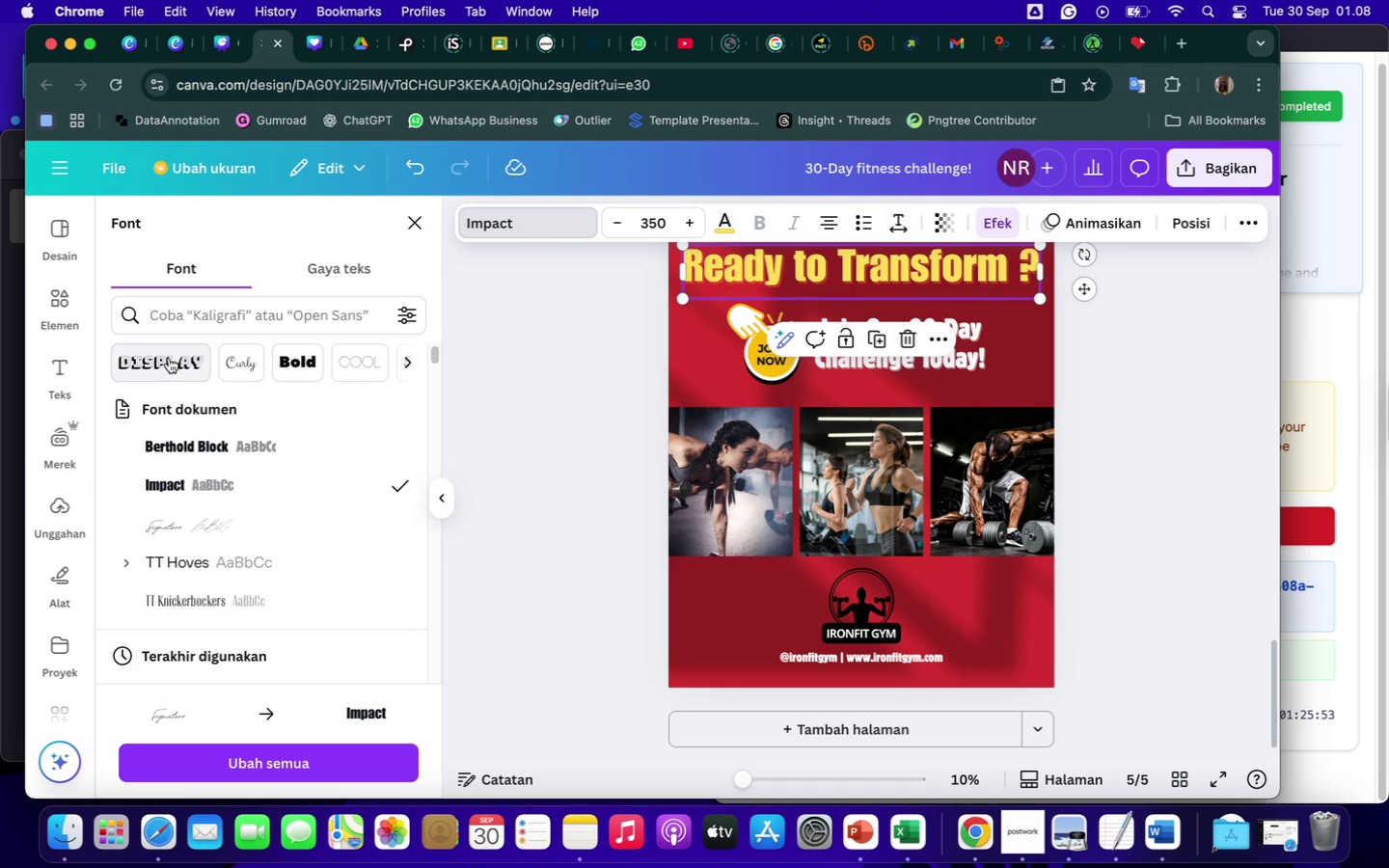 
left_click([169, 358])
 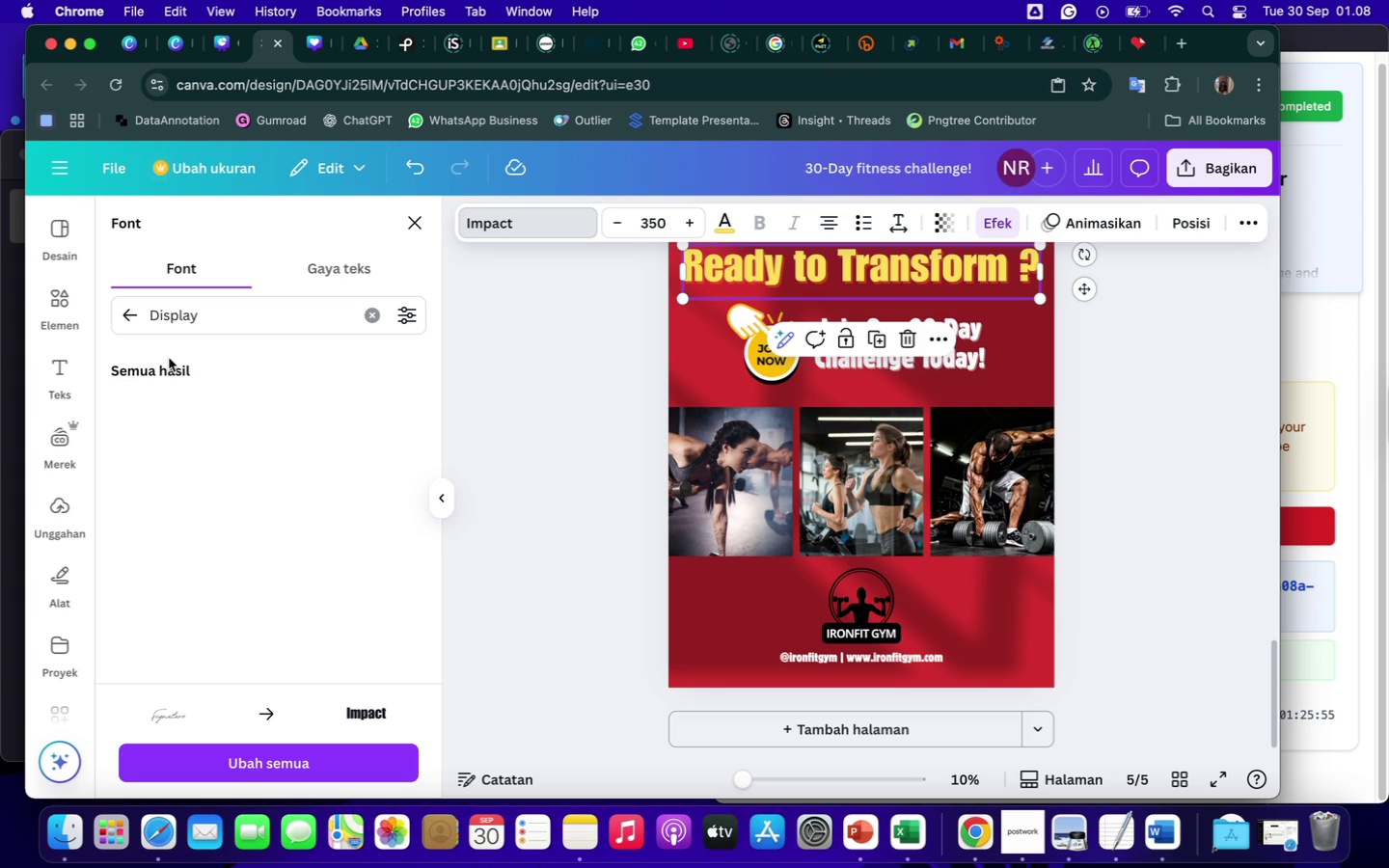 
mouse_move([221, 509])
 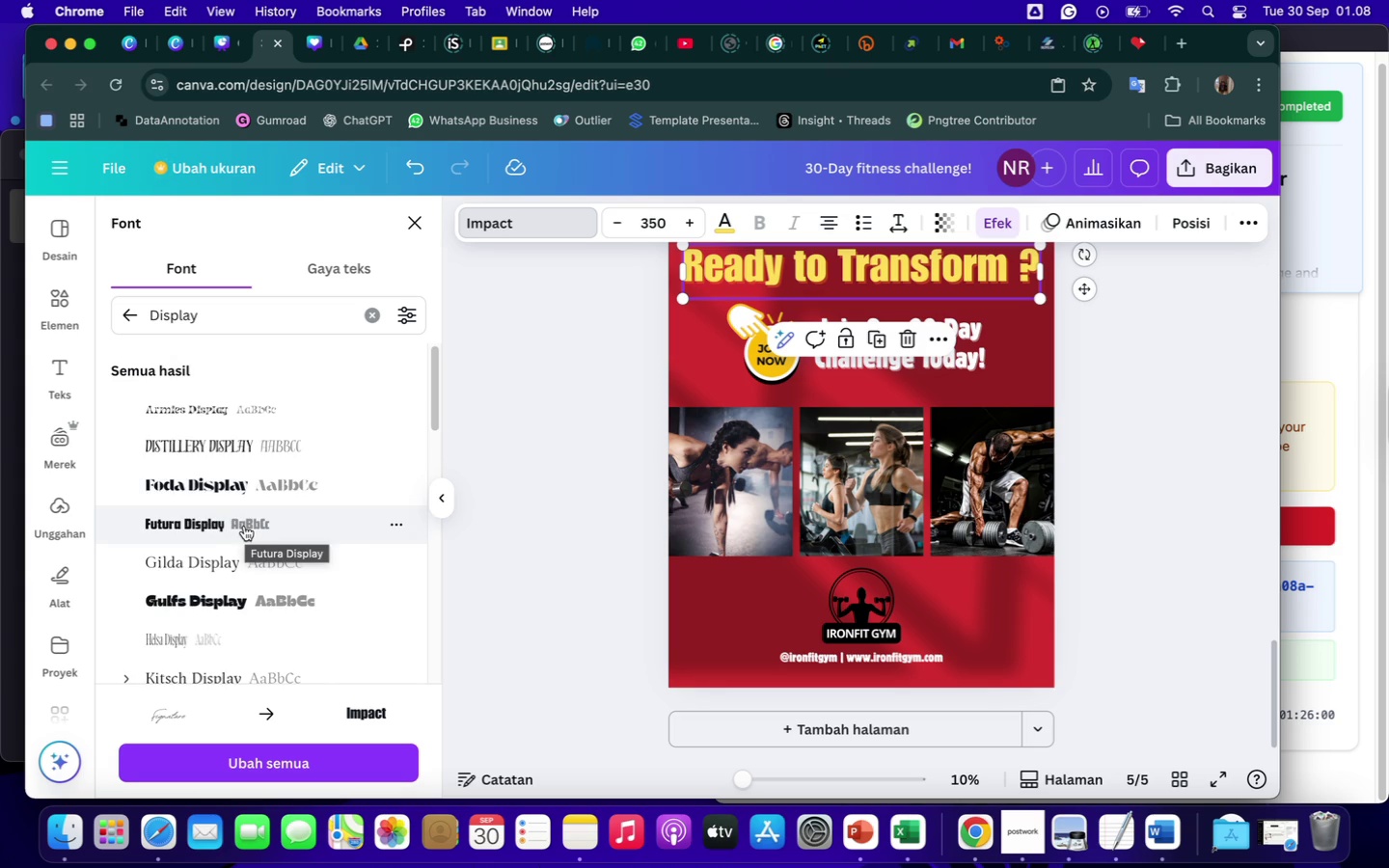 
wait(8.17)
 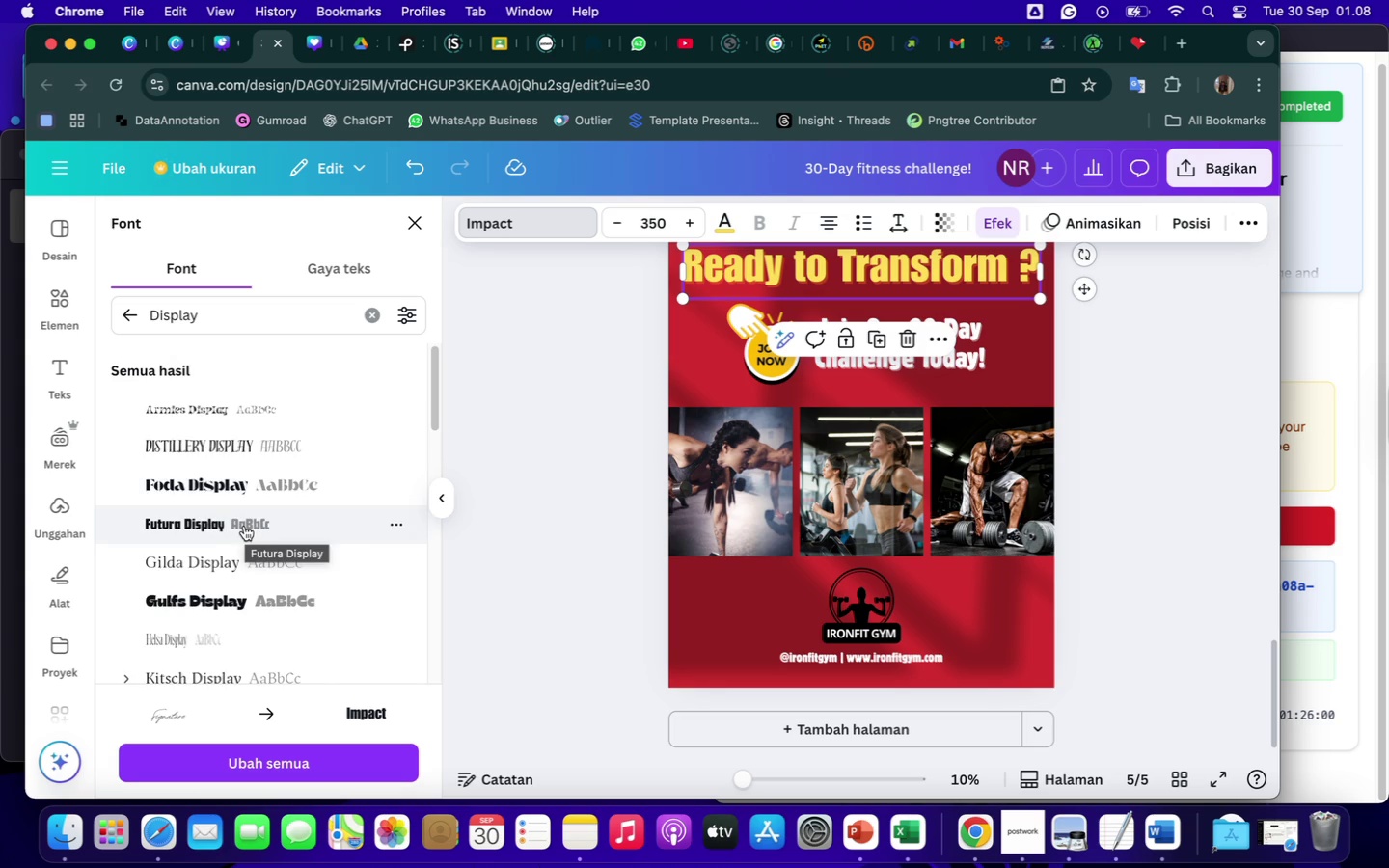 
left_click([240, 602])
 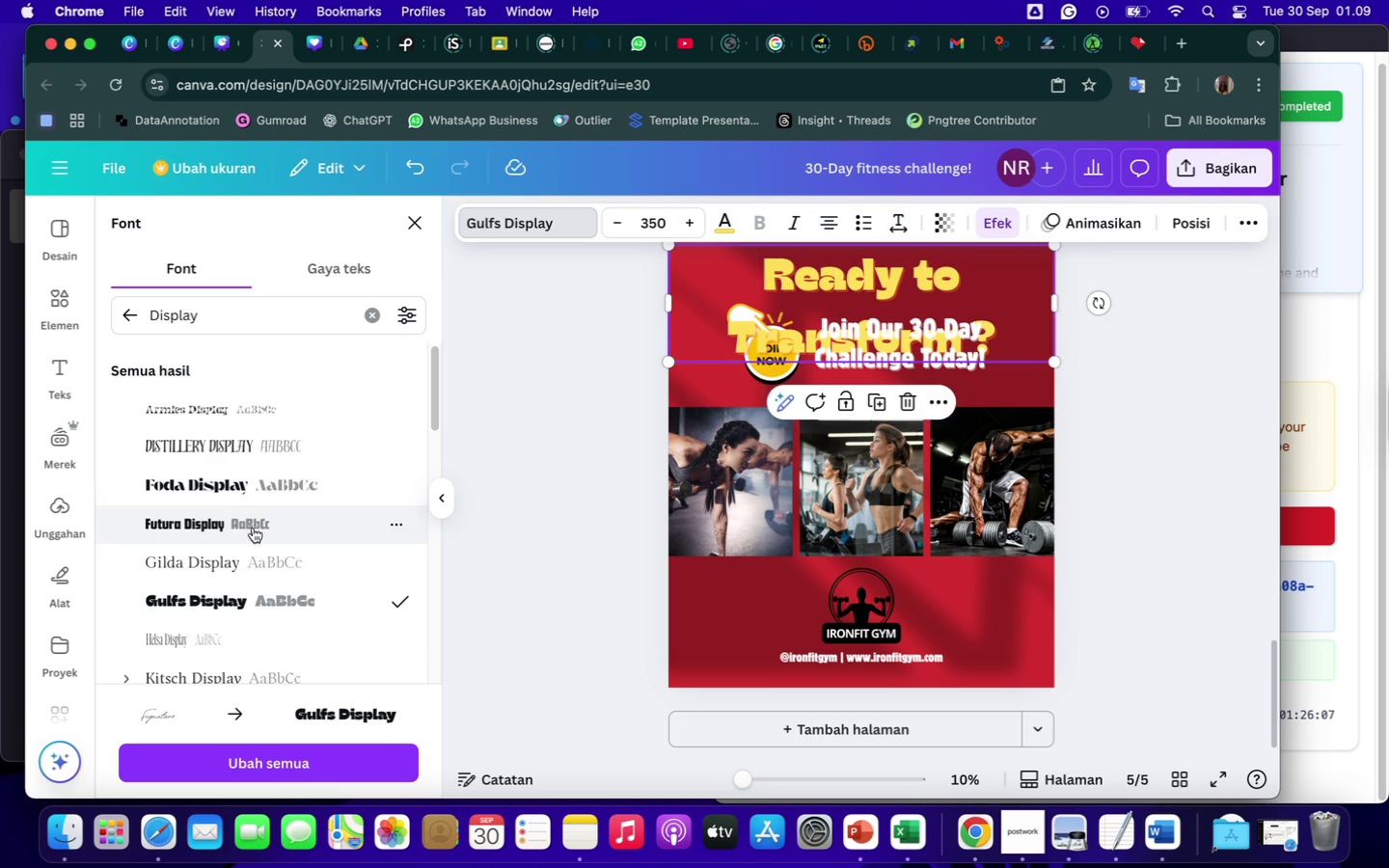 
left_click([232, 521])
 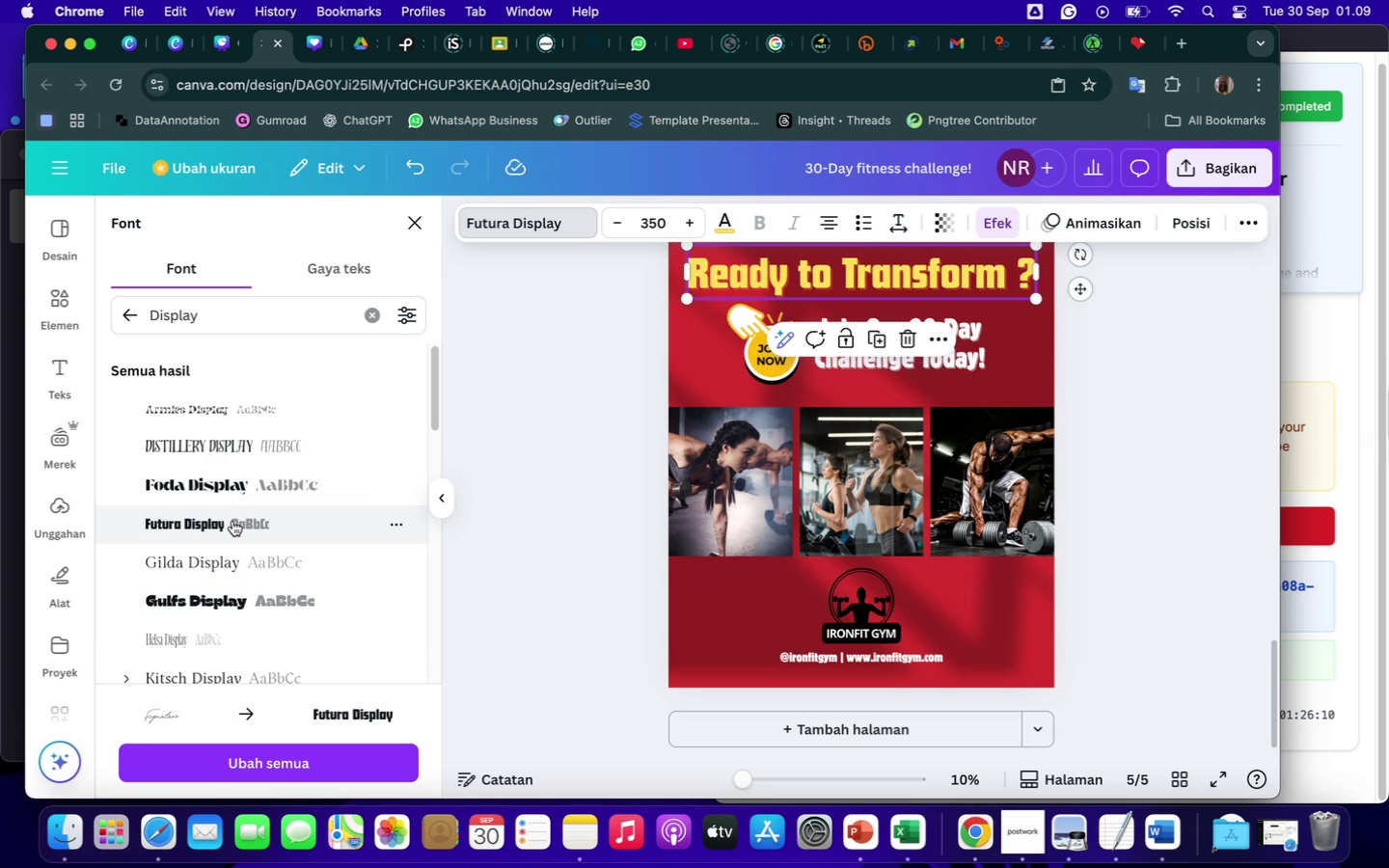 
scroll: coordinate [279, 665], scroll_direction: down, amount: 137.0
 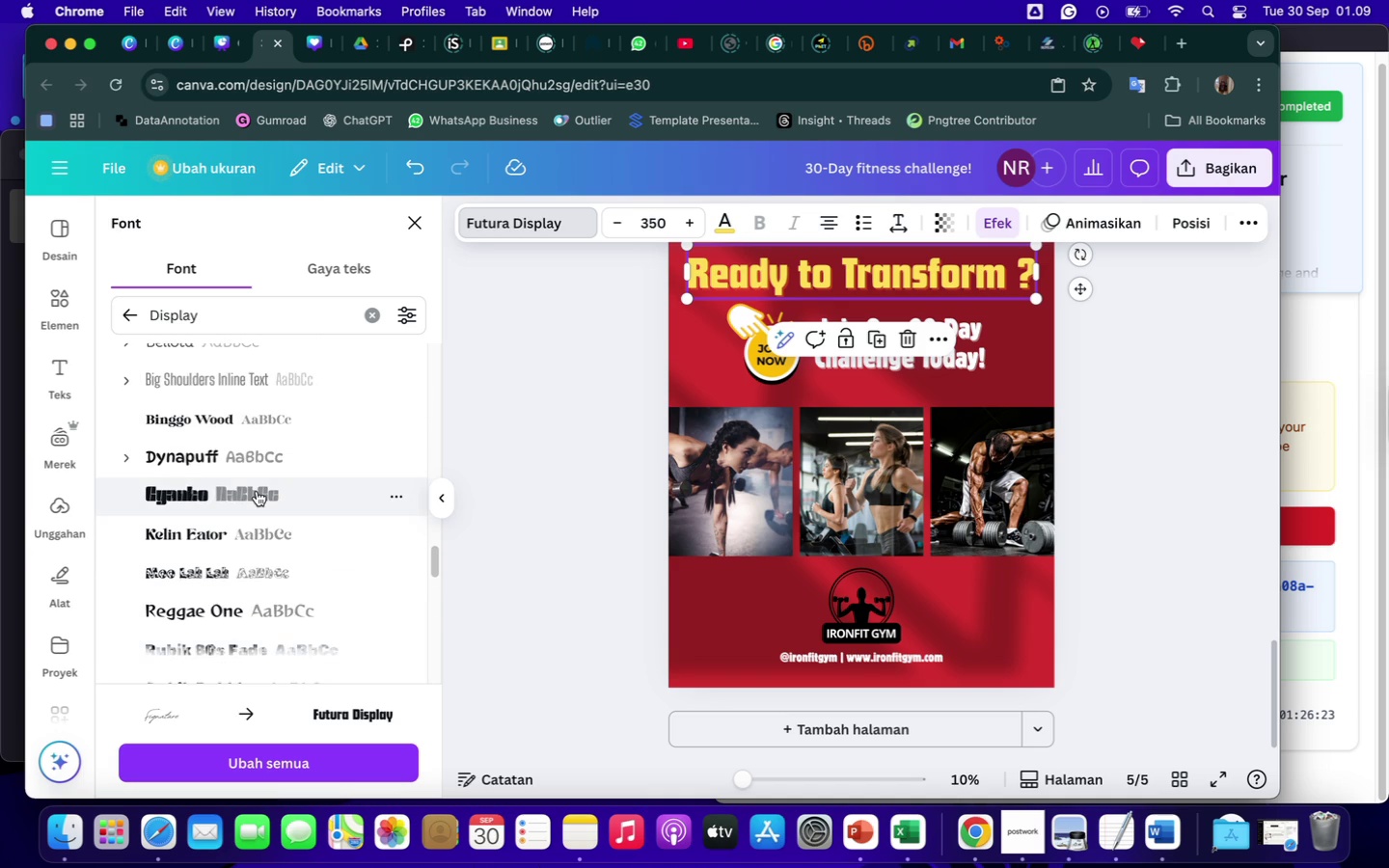 
left_click([258, 492])
 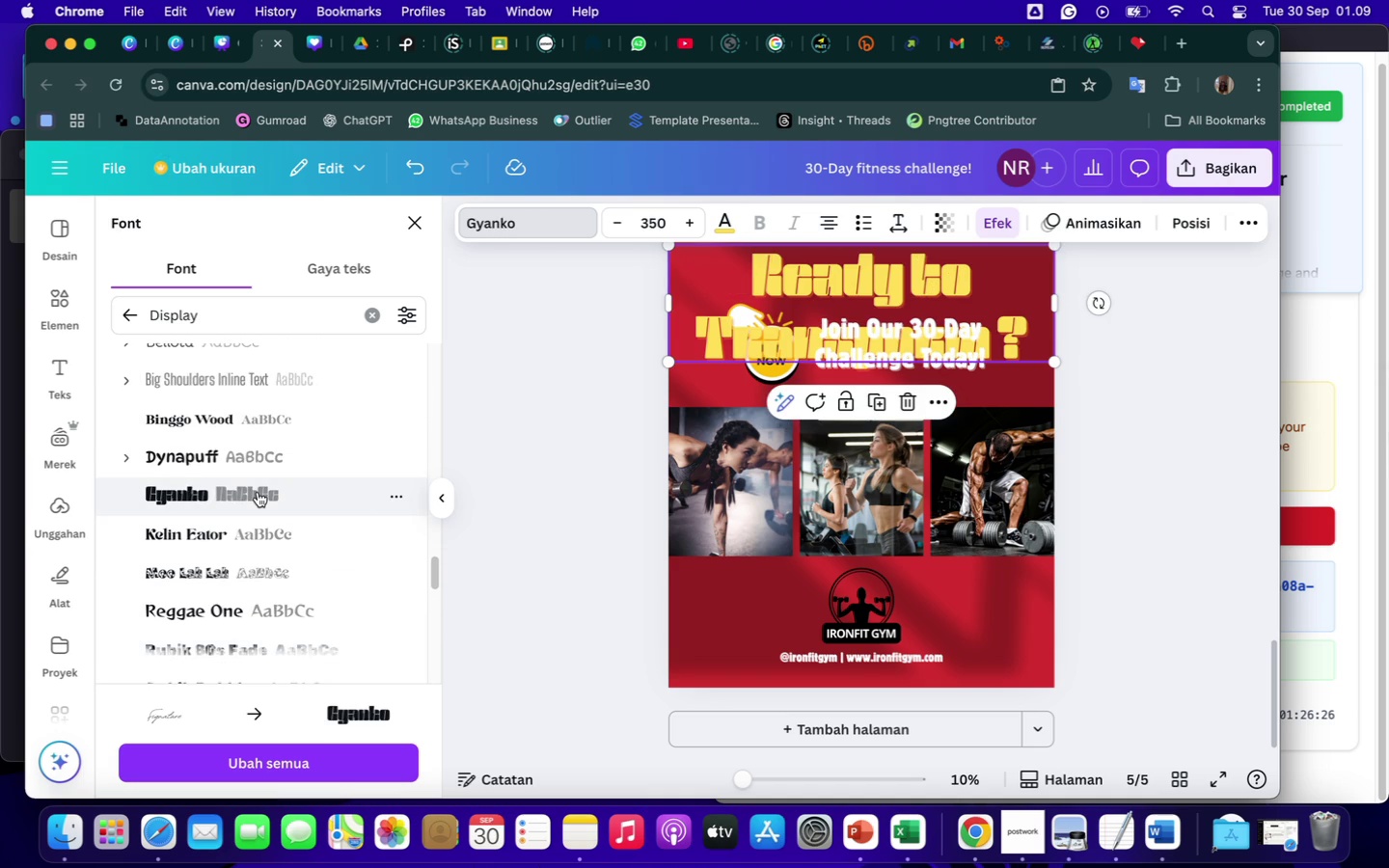 
scroll: coordinate [276, 590], scroll_direction: down, amount: 121.0
 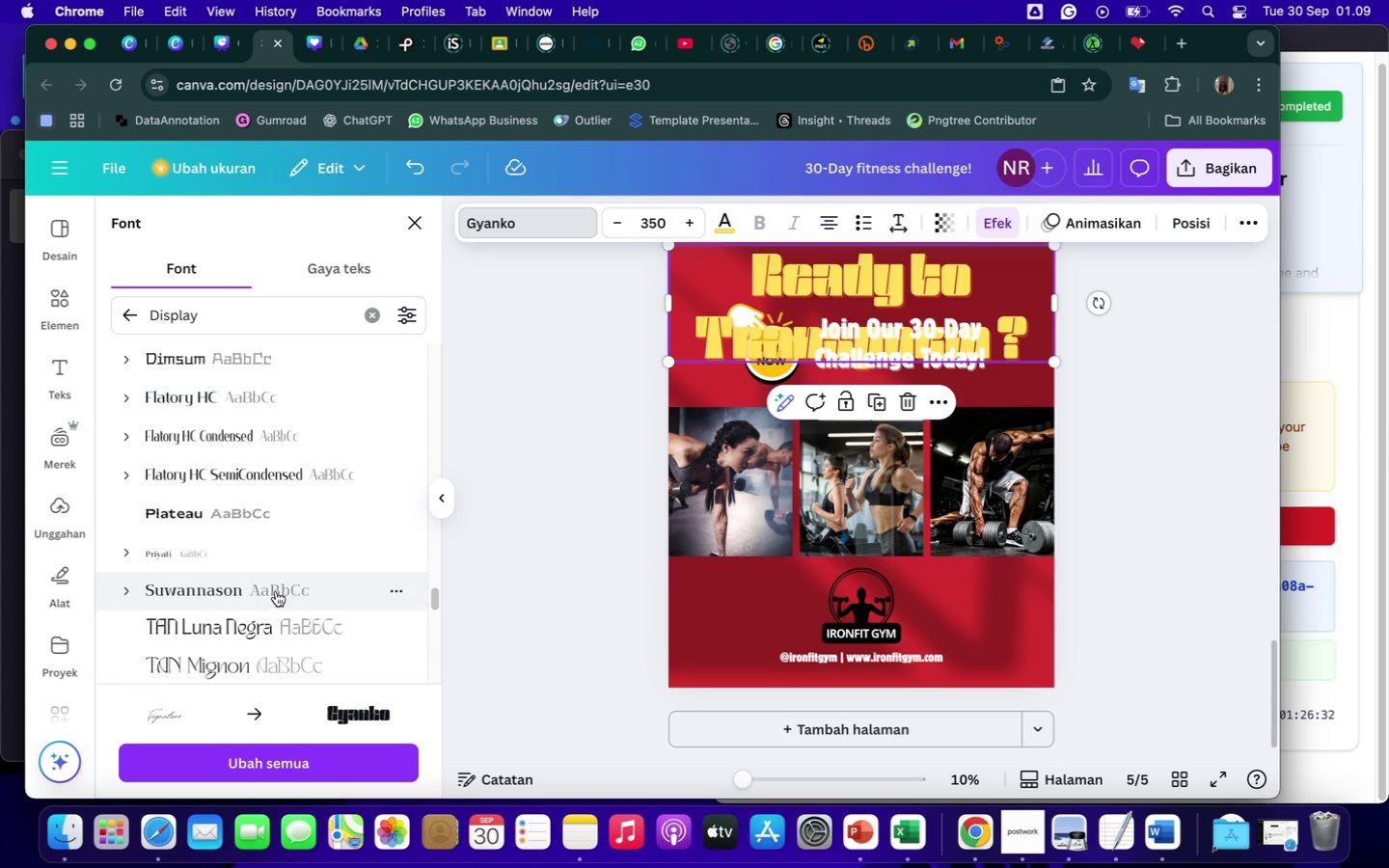 
scroll: coordinate [276, 590], scroll_direction: up, amount: 422.0
 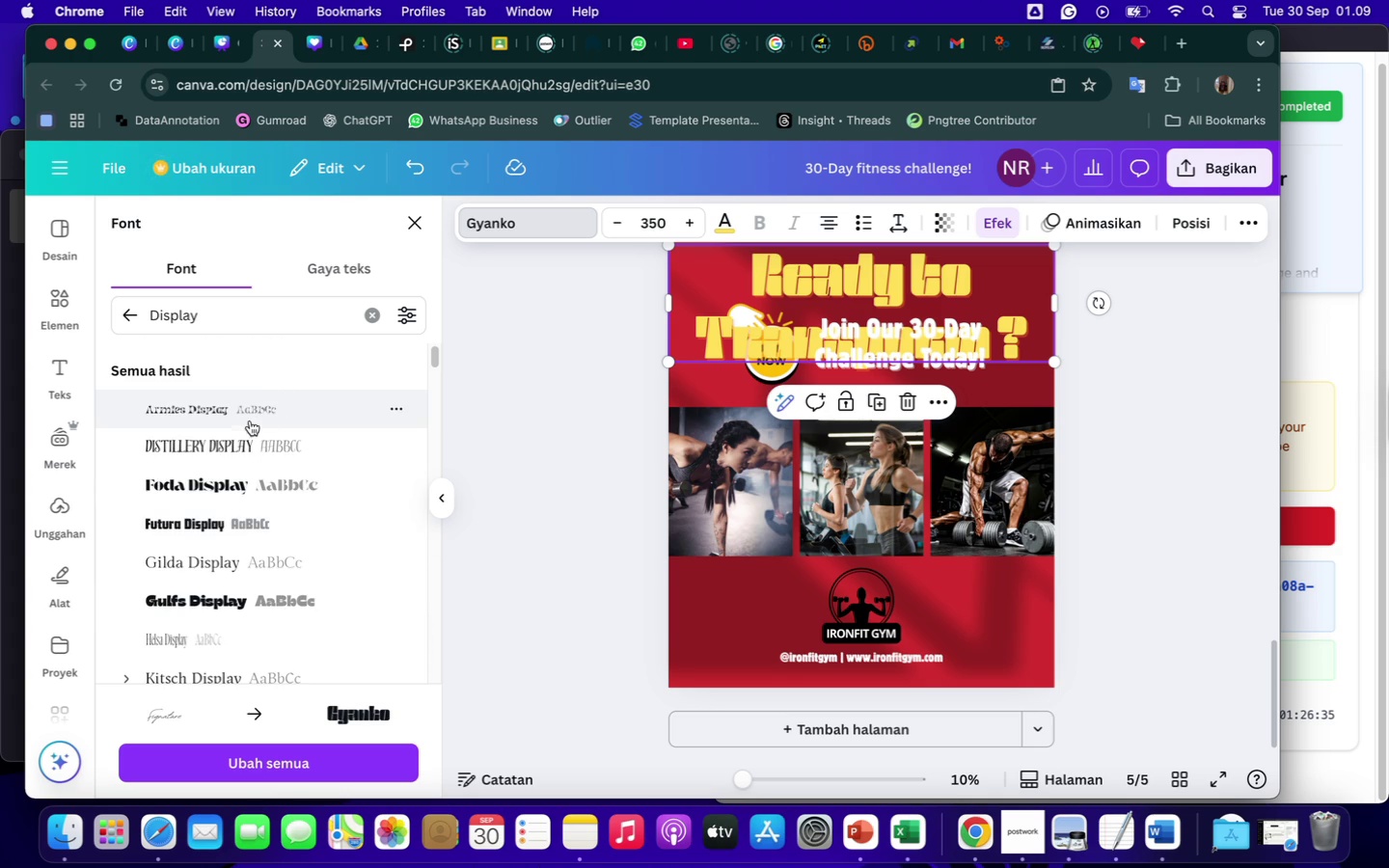 
scroll: coordinate [285, 493], scroll_direction: down, amount: 22.0
 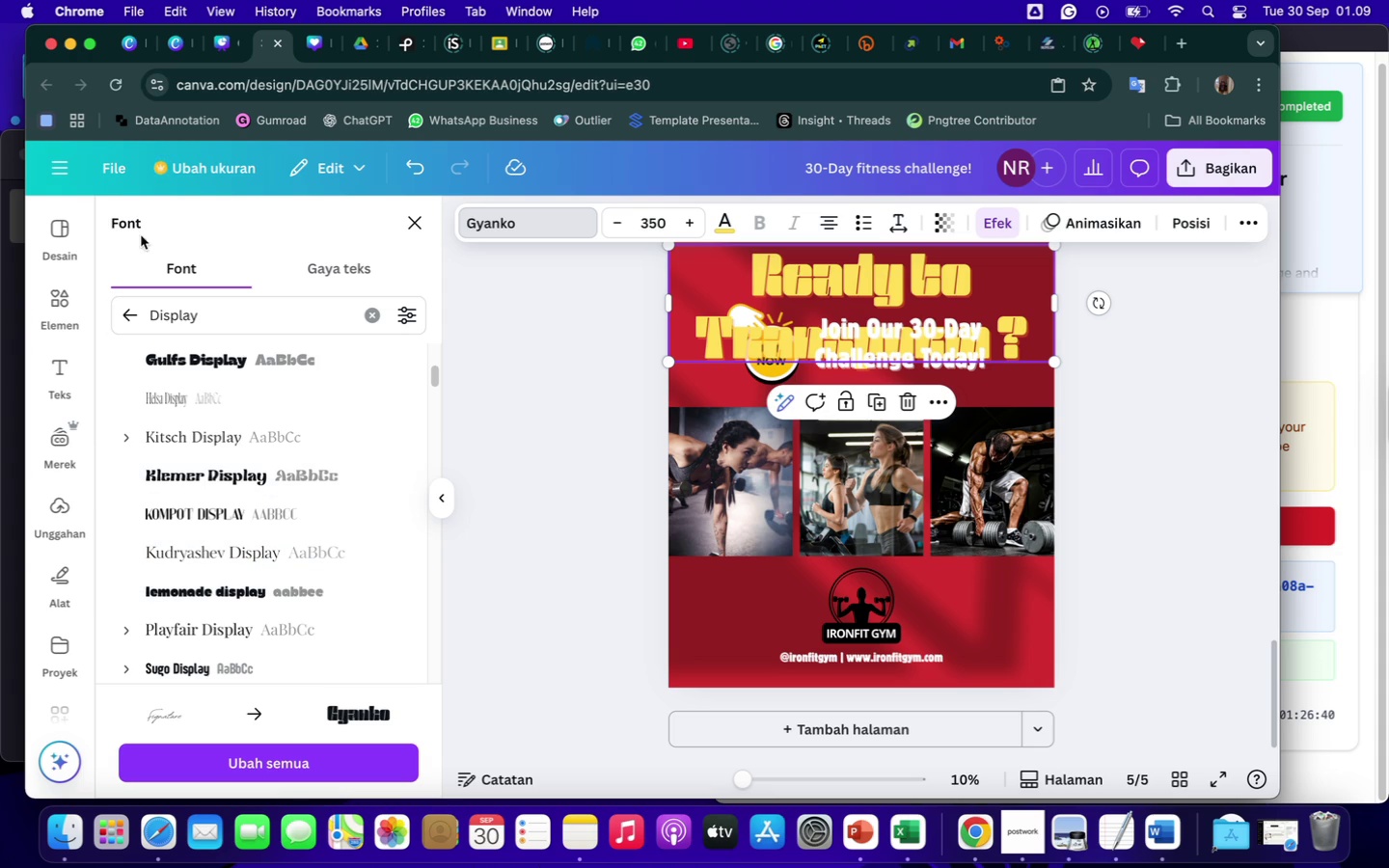 
left_click([416, 217])
 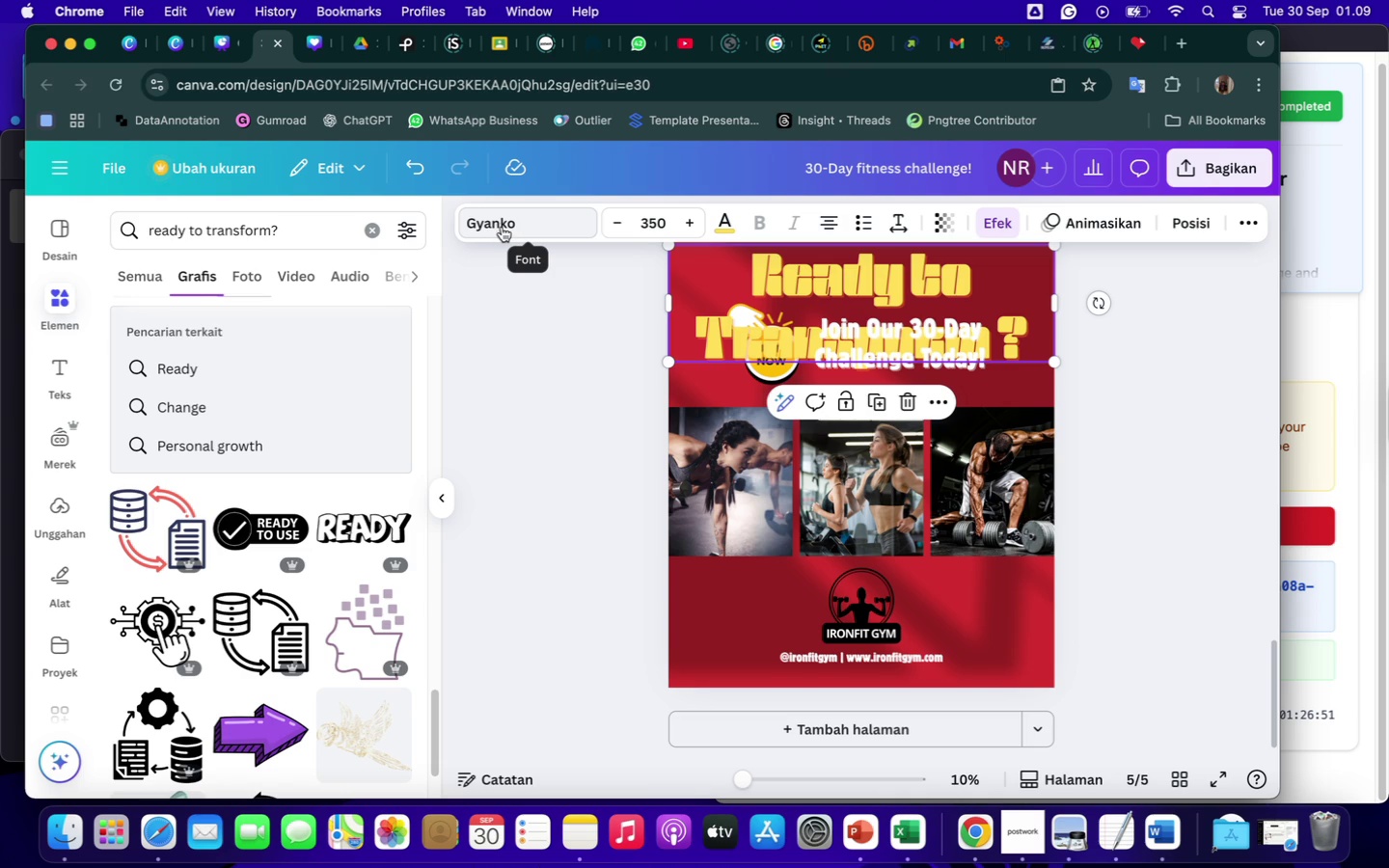 
wait(15.09)
 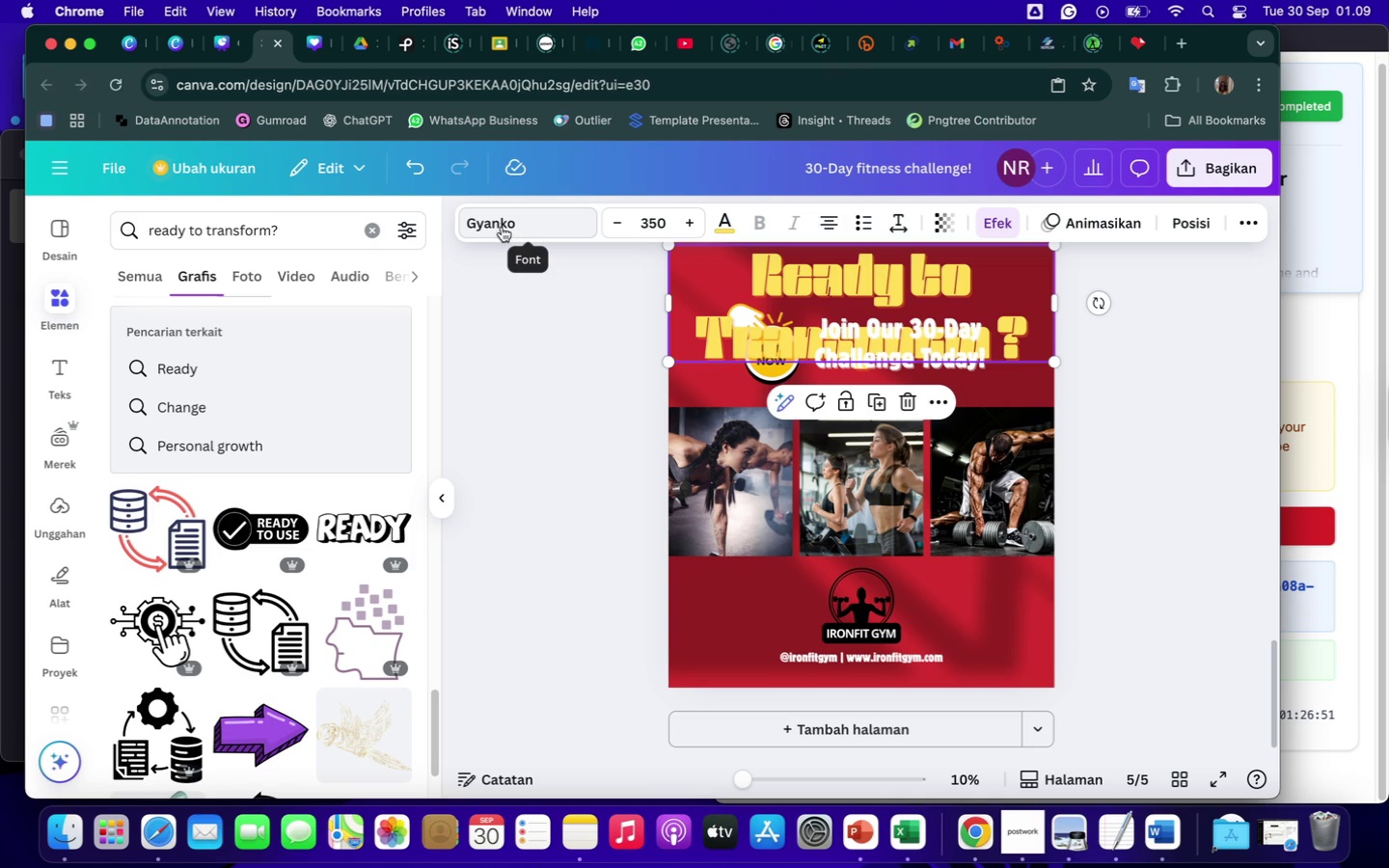 
left_click([670, 226])
 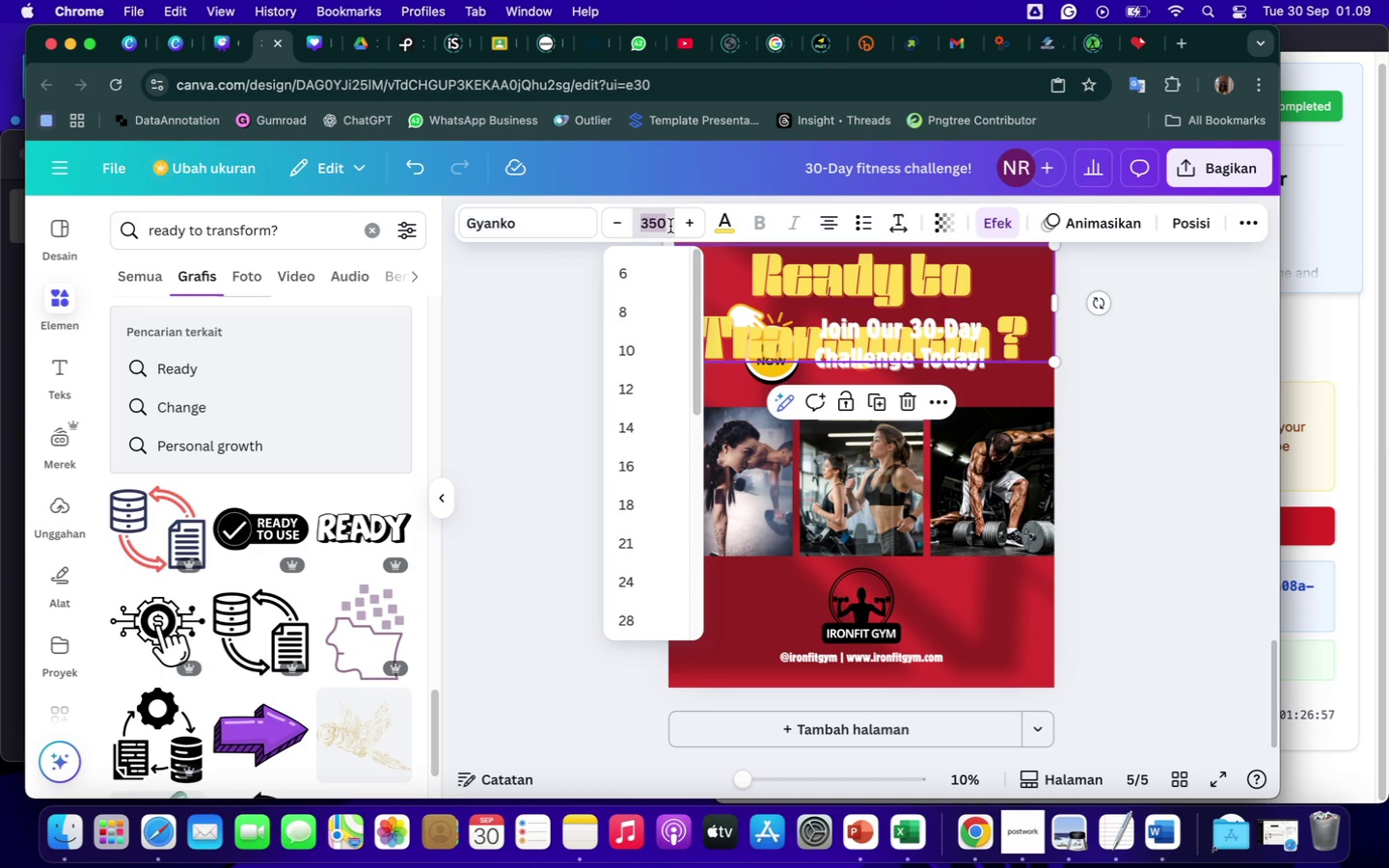 
type(300)
 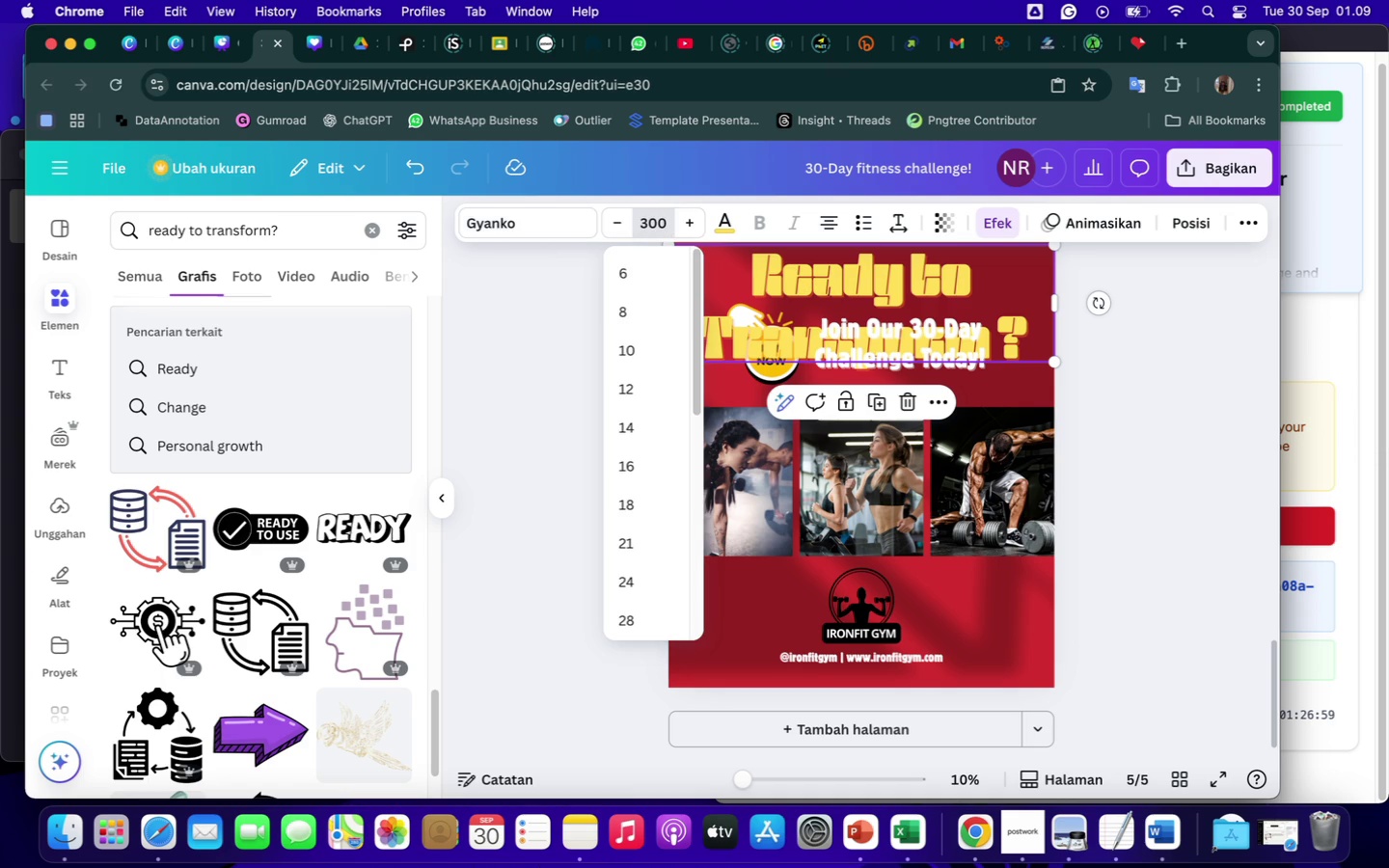 
key(Enter)
 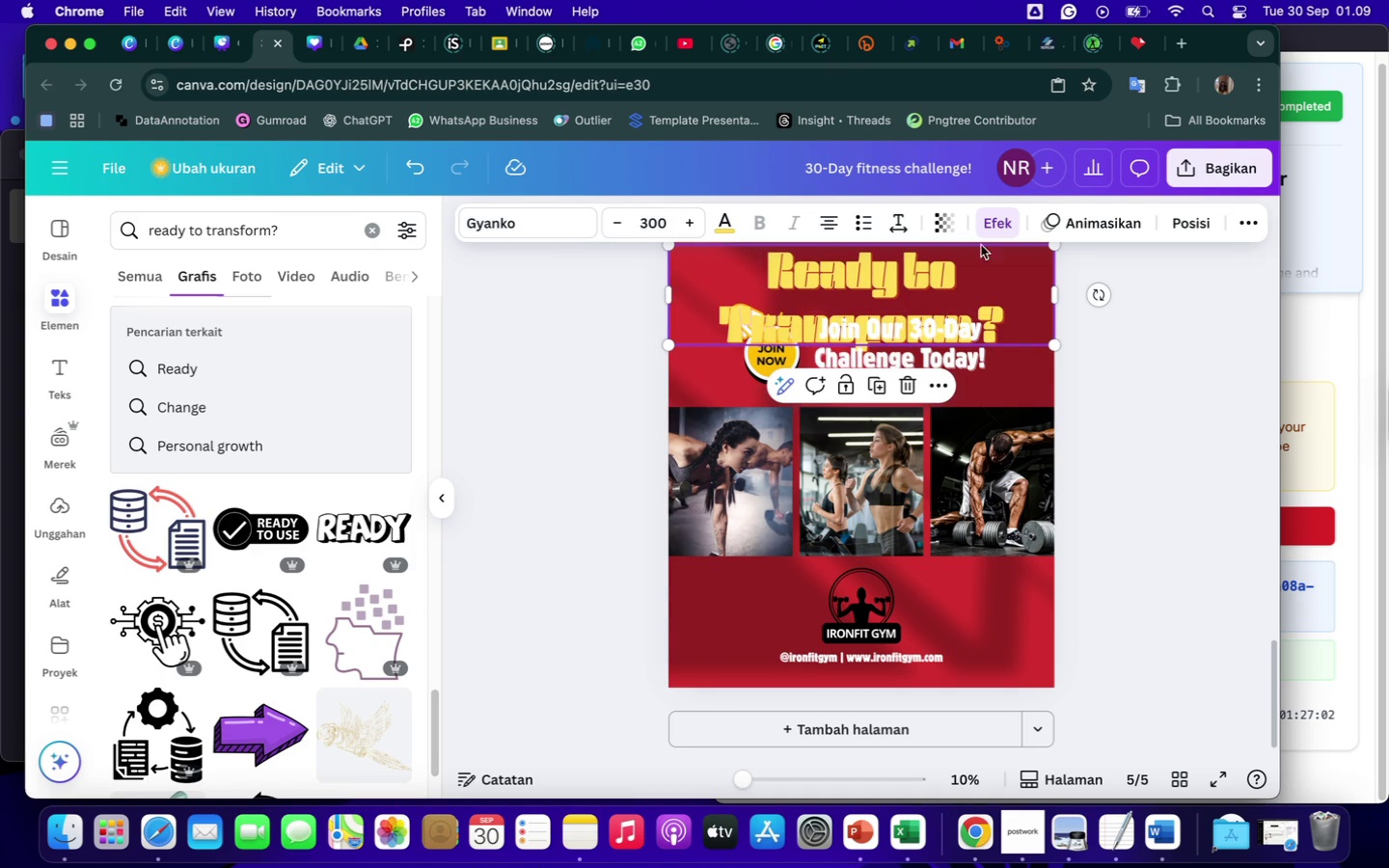 
left_click([897, 219])